 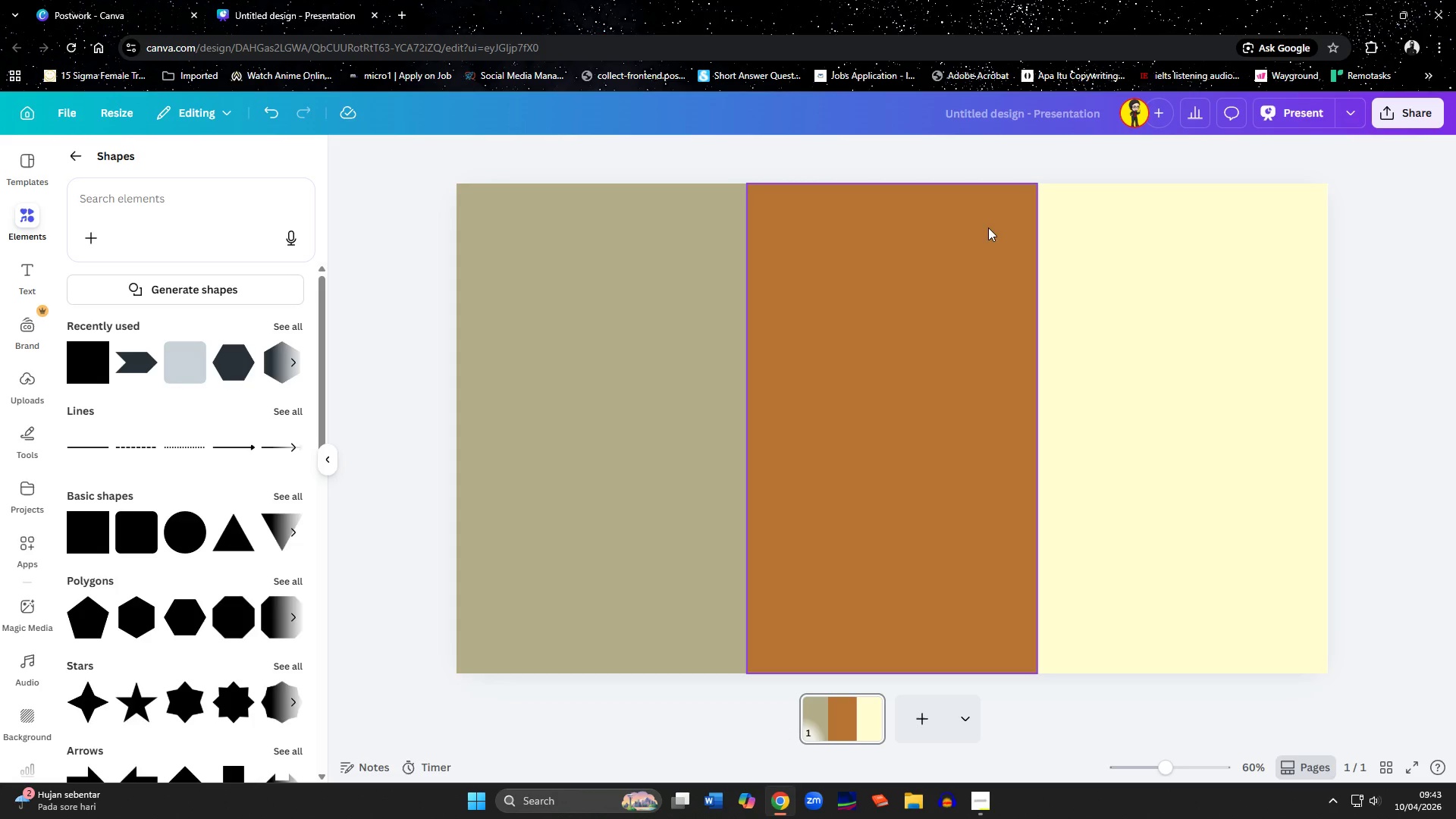 
left_click([991, 114])
 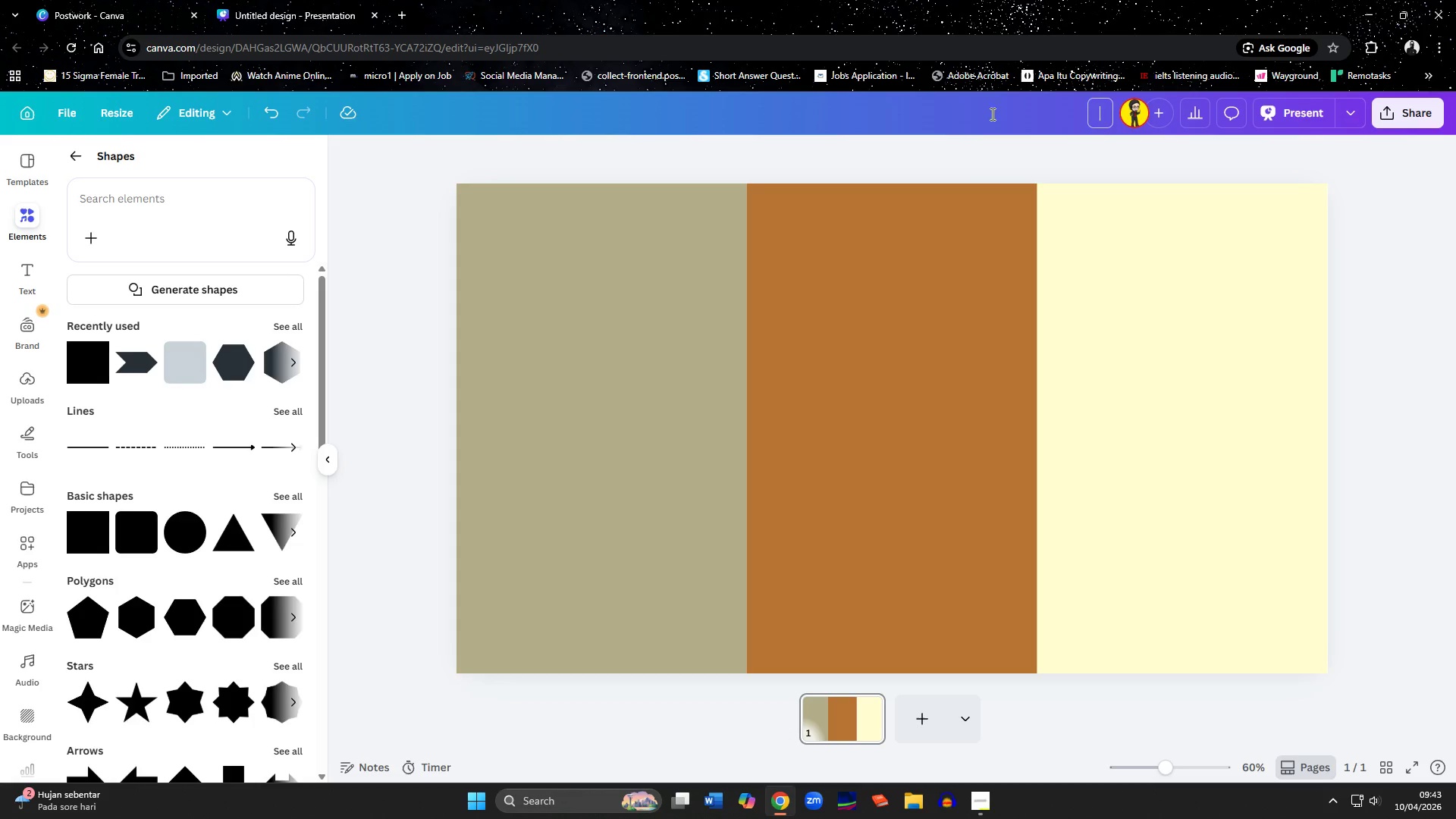 
key(Control+ControlLeft)
 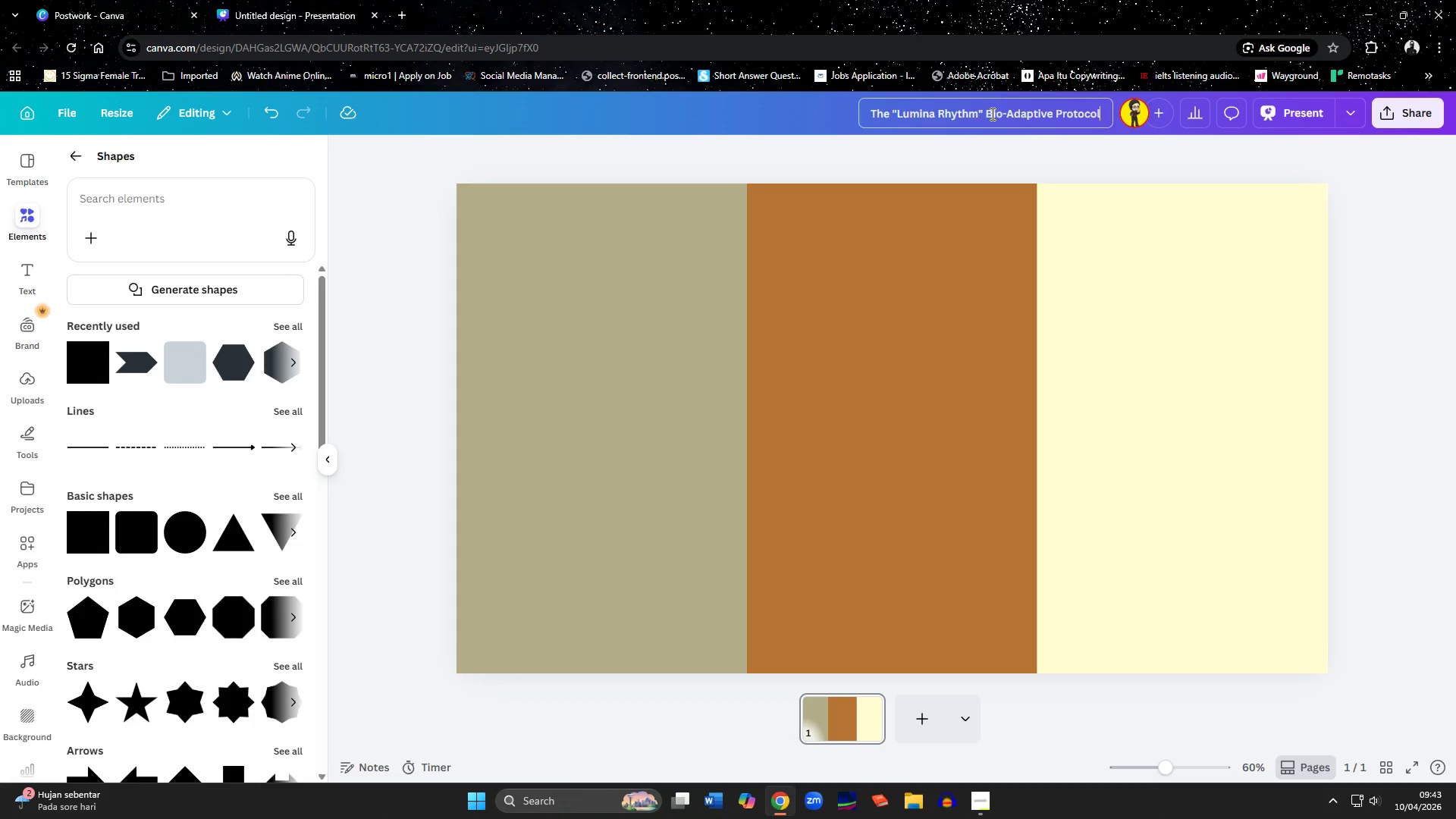 
key(Control+V)
 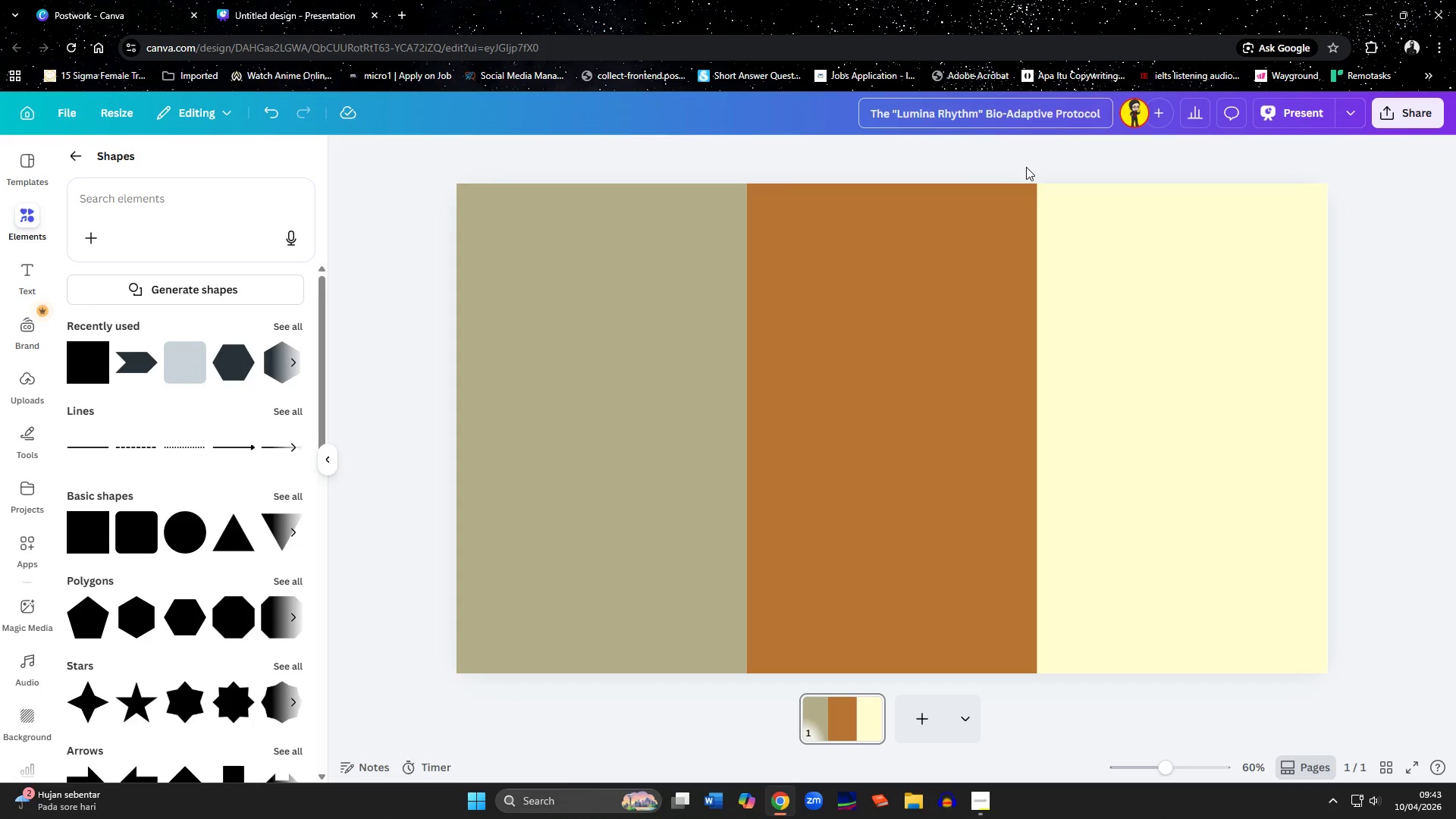 
left_click([1026, 167])
 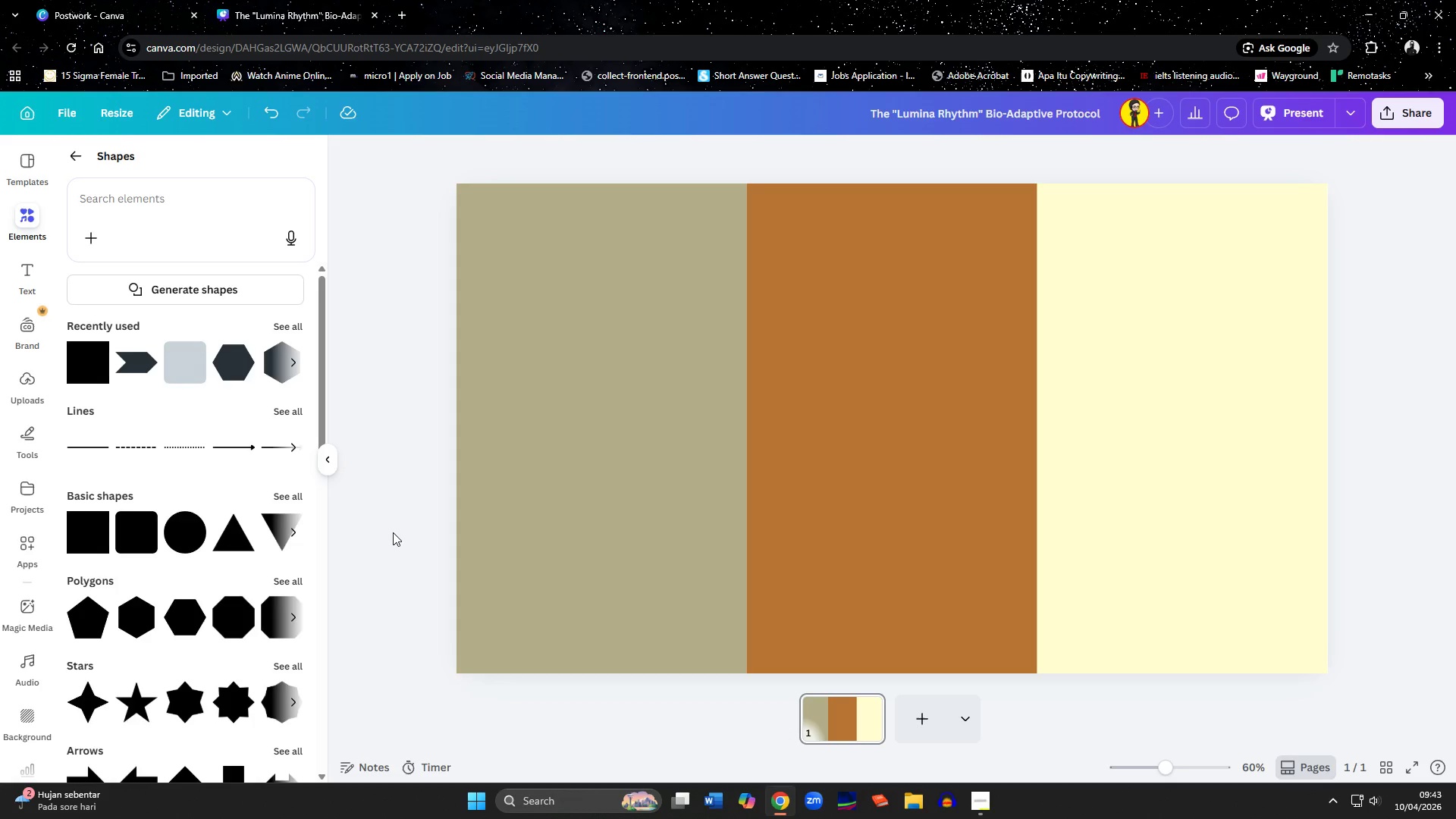 
wait(19.64)
 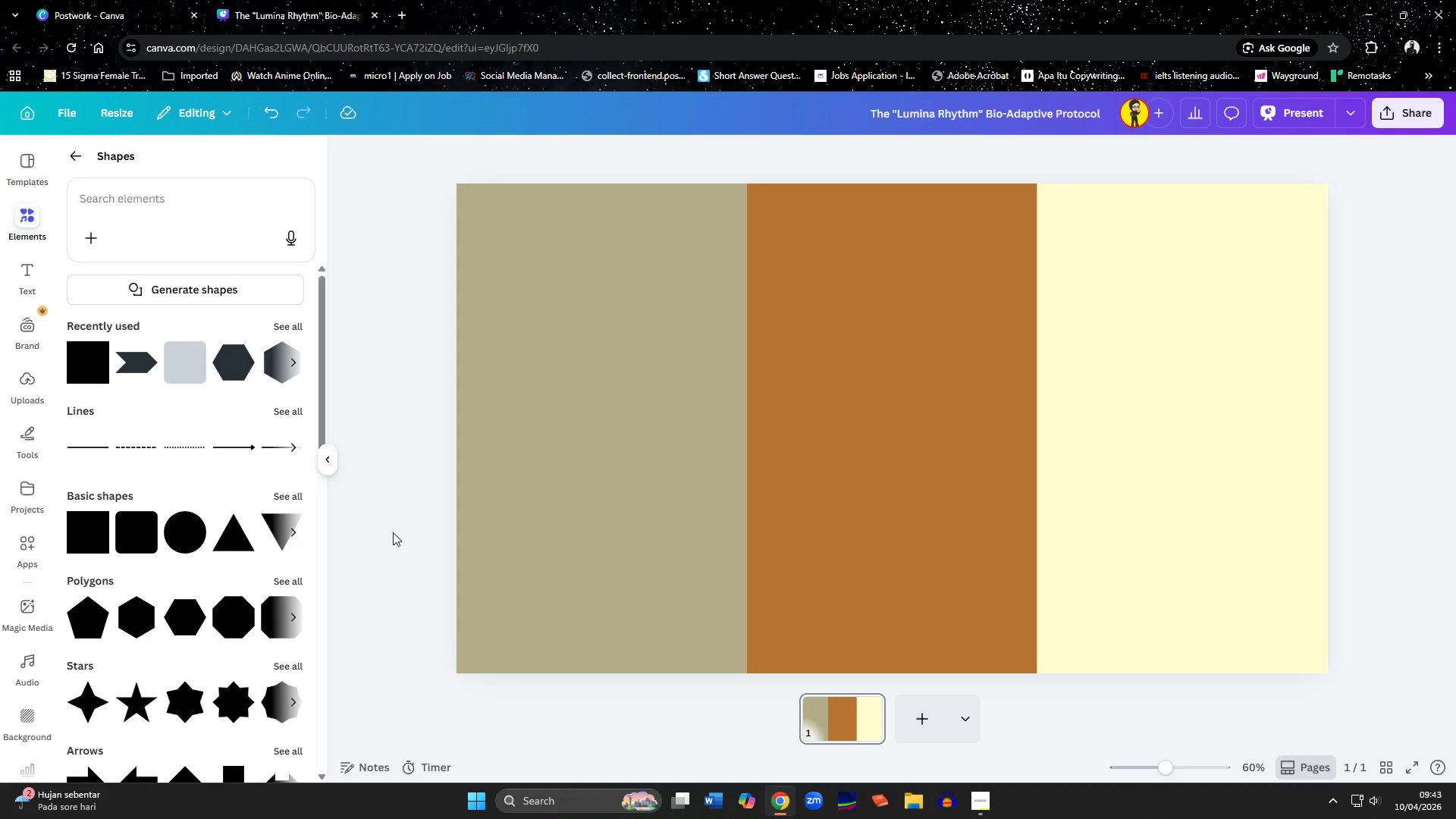 
mouse_move([888, 716])
 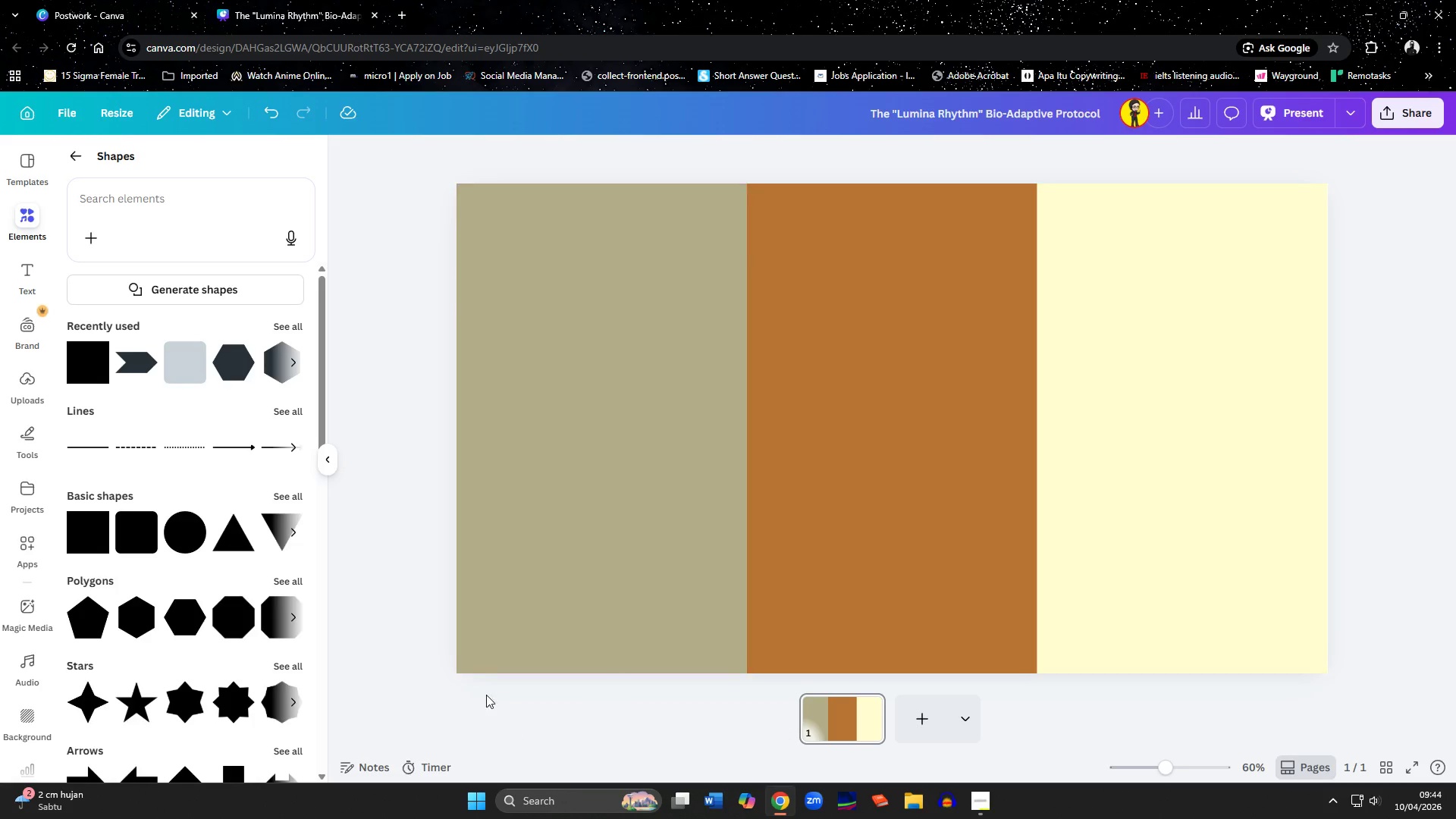 
wait(57.13)
 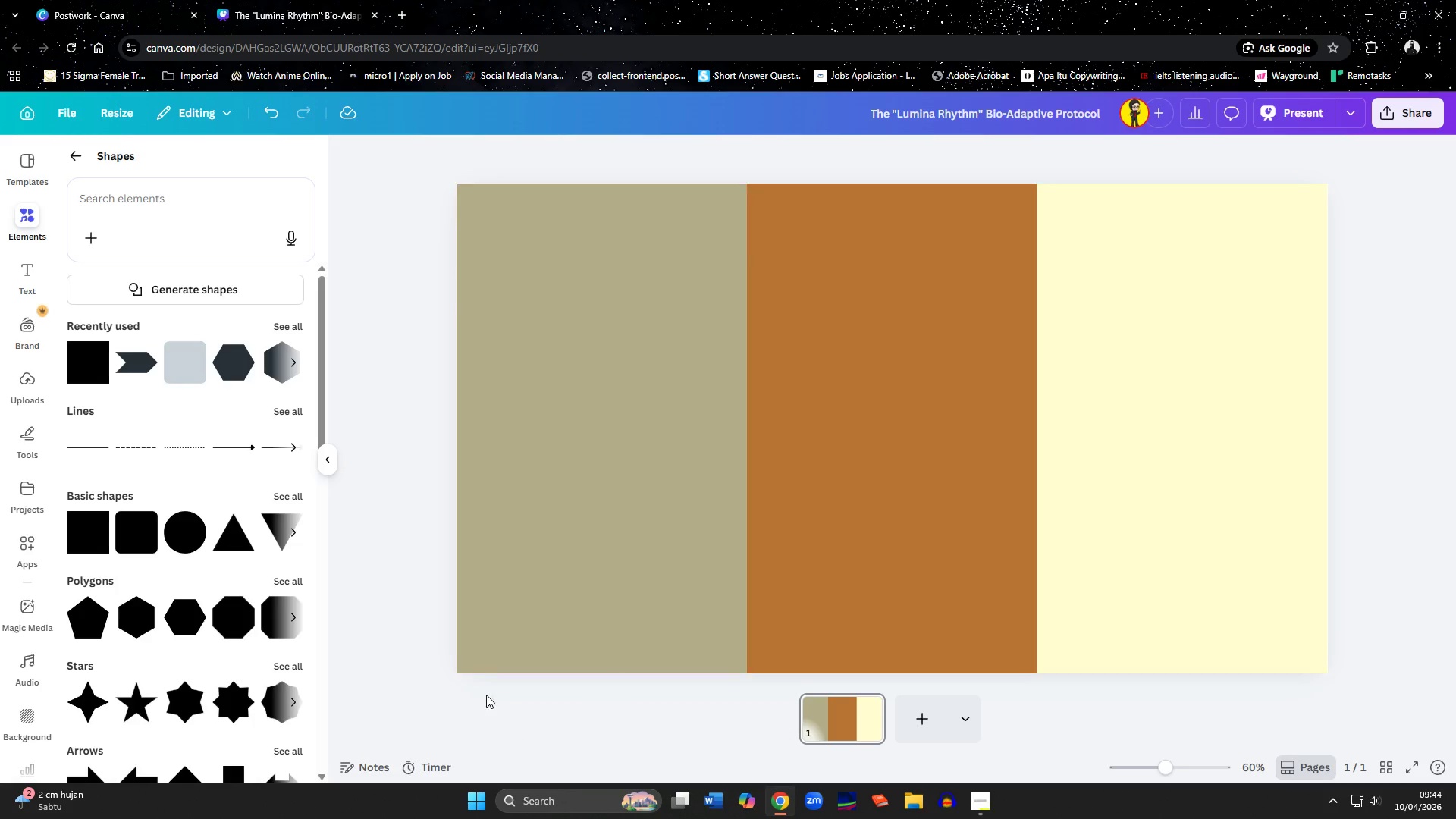 
left_click([22, 270])
 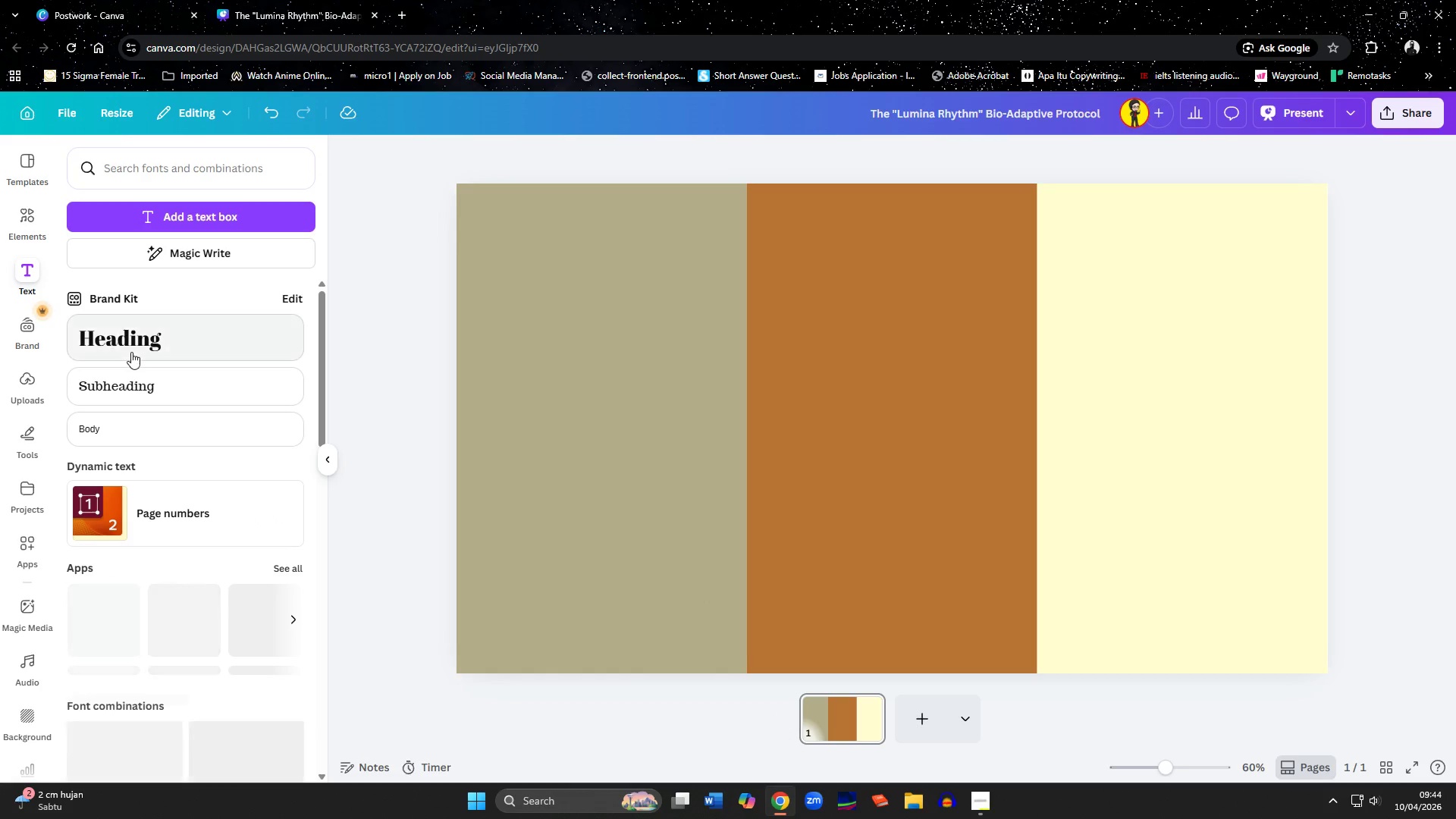 
left_click([131, 352])
 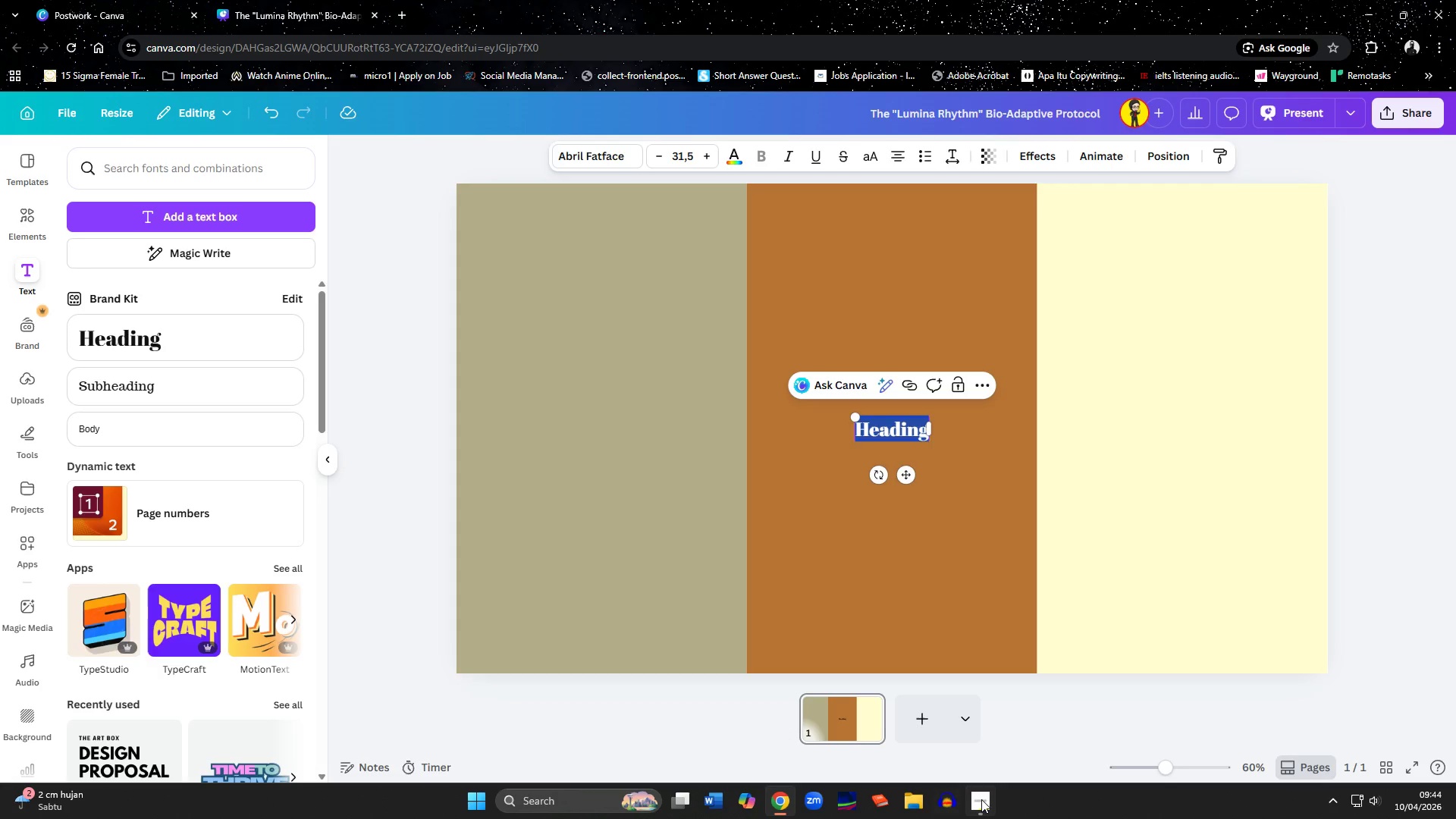 
left_click([983, 800])